 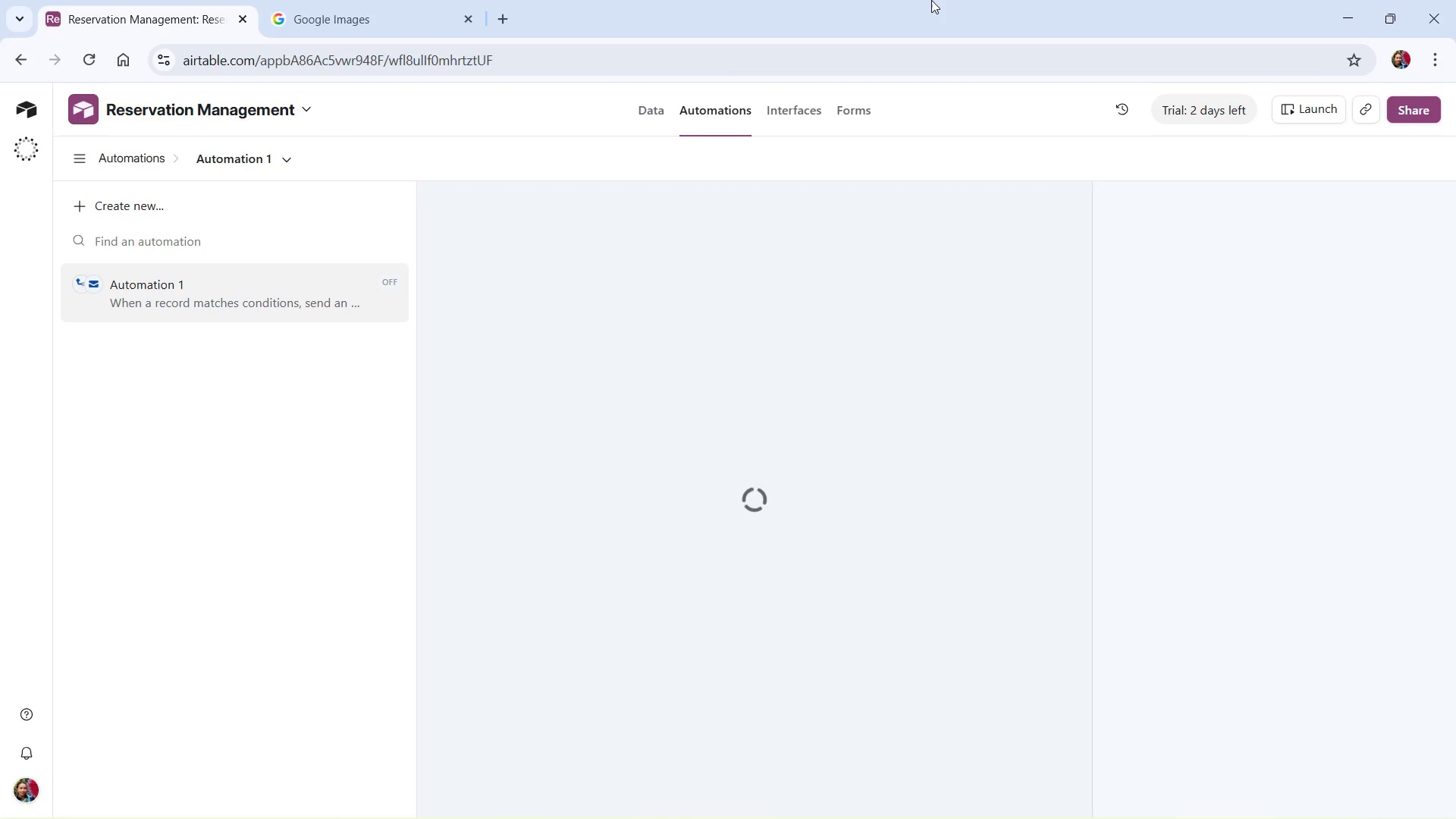 
scroll: coordinate [1432, 535], scroll_direction: down, amount: 13.0
 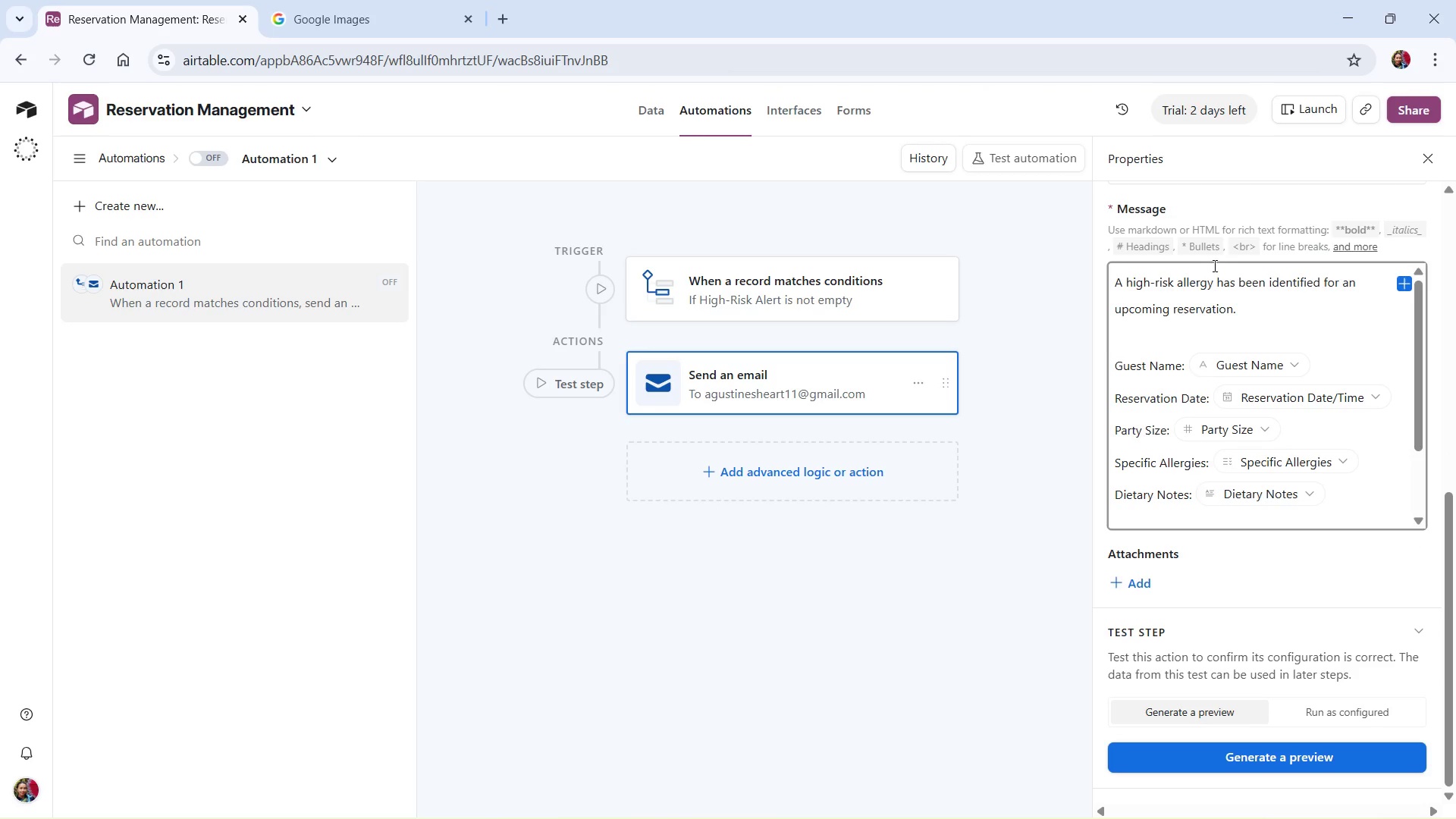 
wait(6.24)
 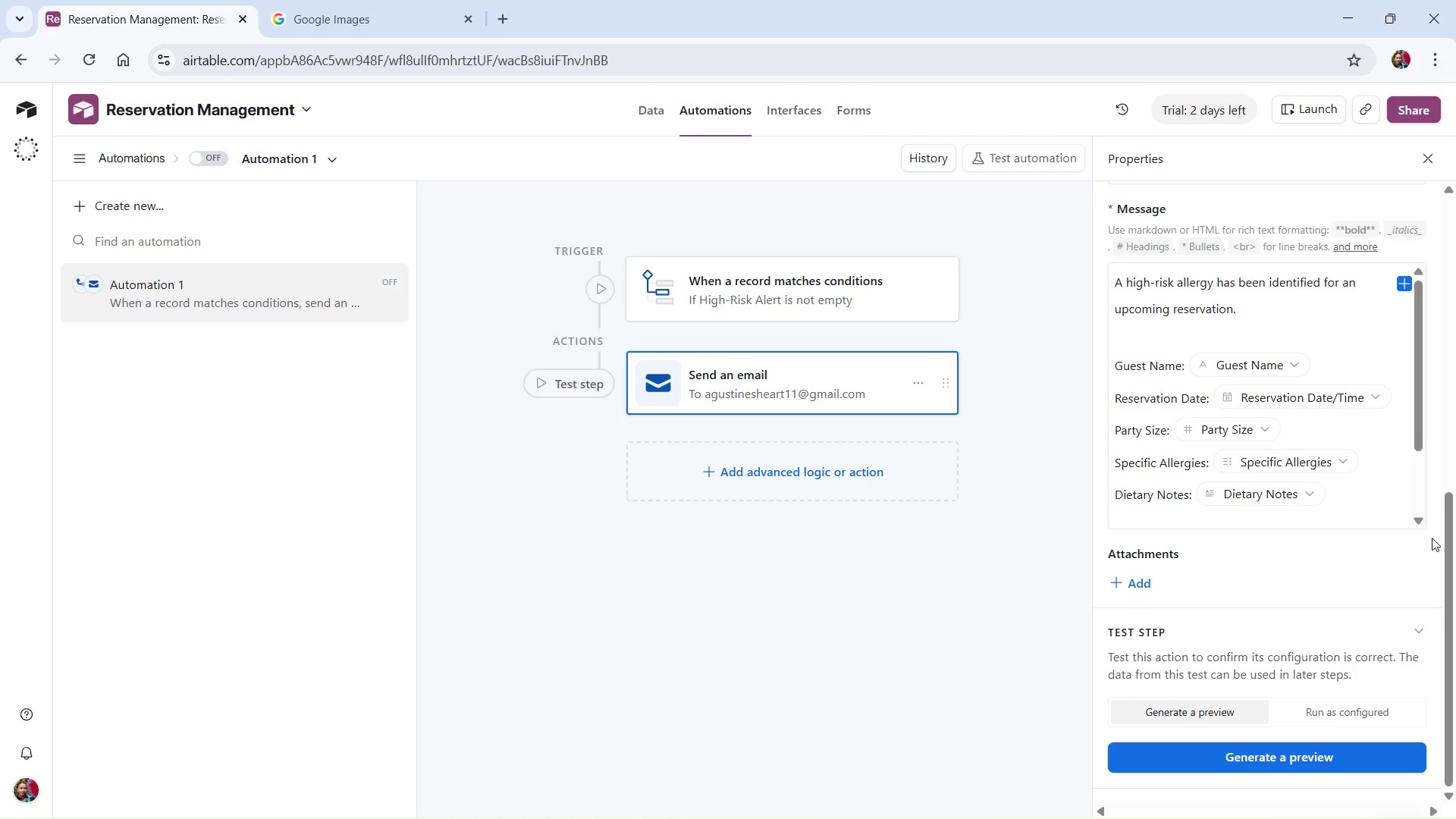 
left_click_drag(start_coordinate=[1450, 505], to_coordinate=[1452, 488])
 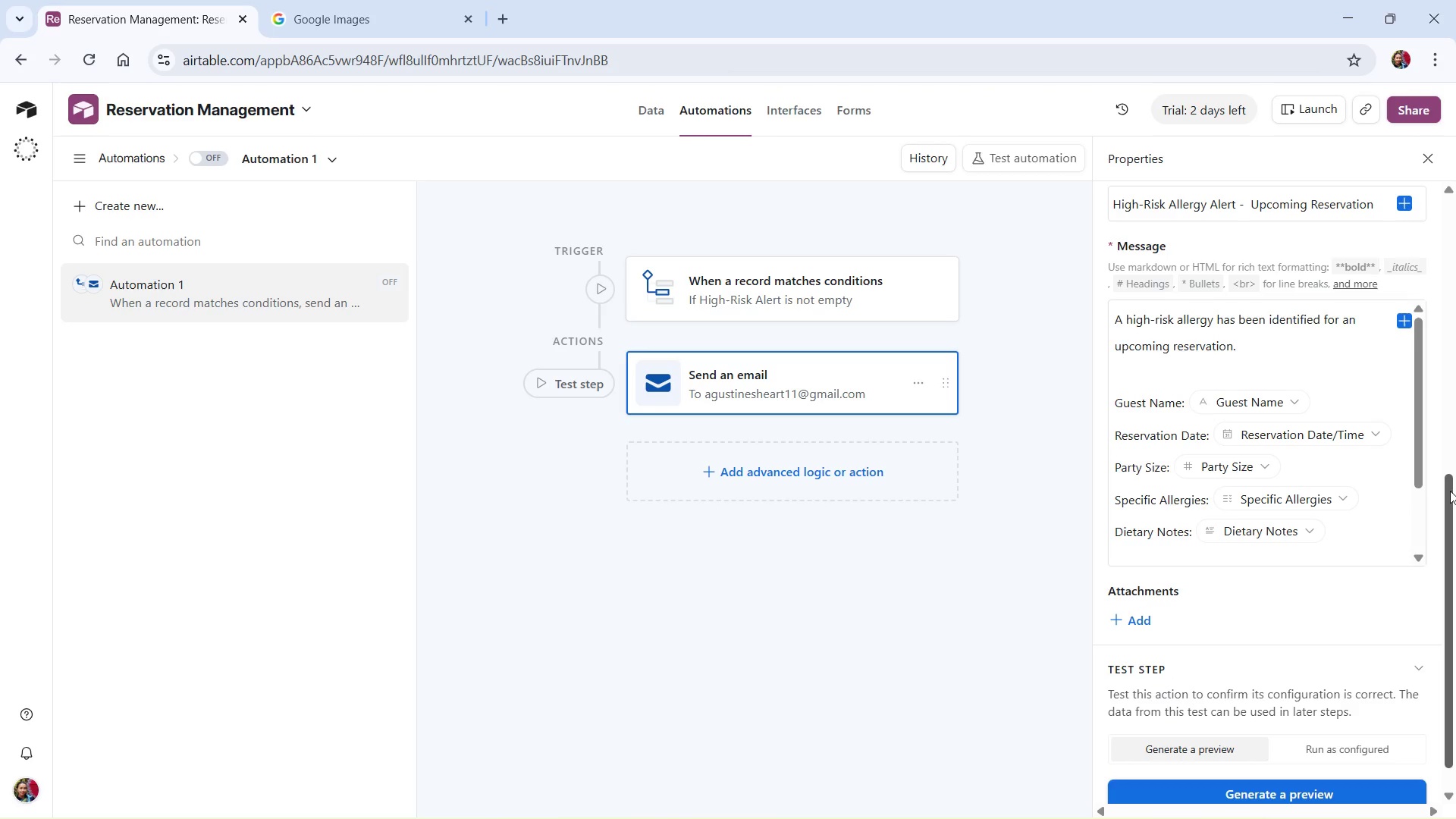 
left_click_drag(start_coordinate=[1449, 491], to_coordinate=[1451, 497])
 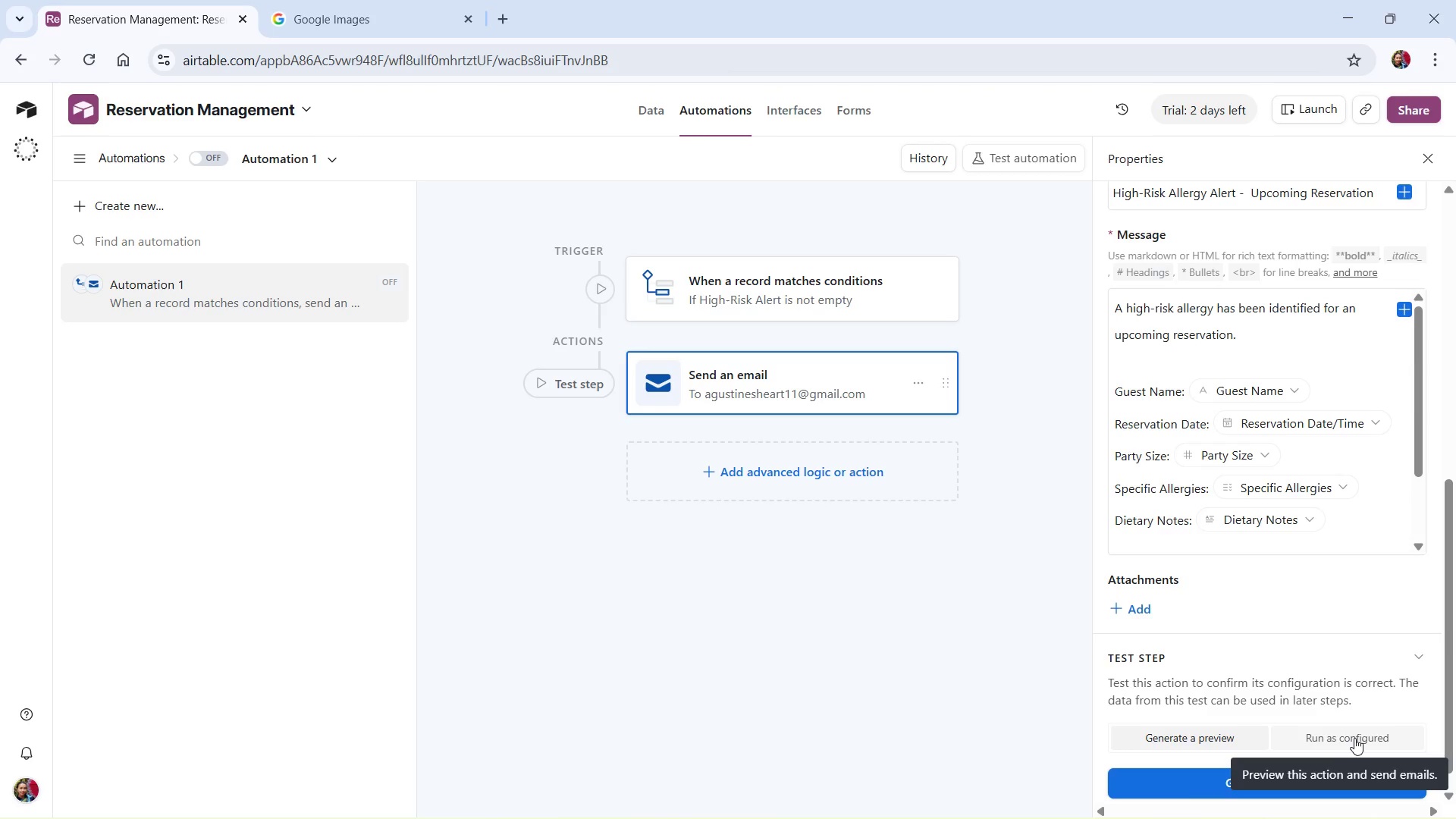 
left_click([1356, 738])
 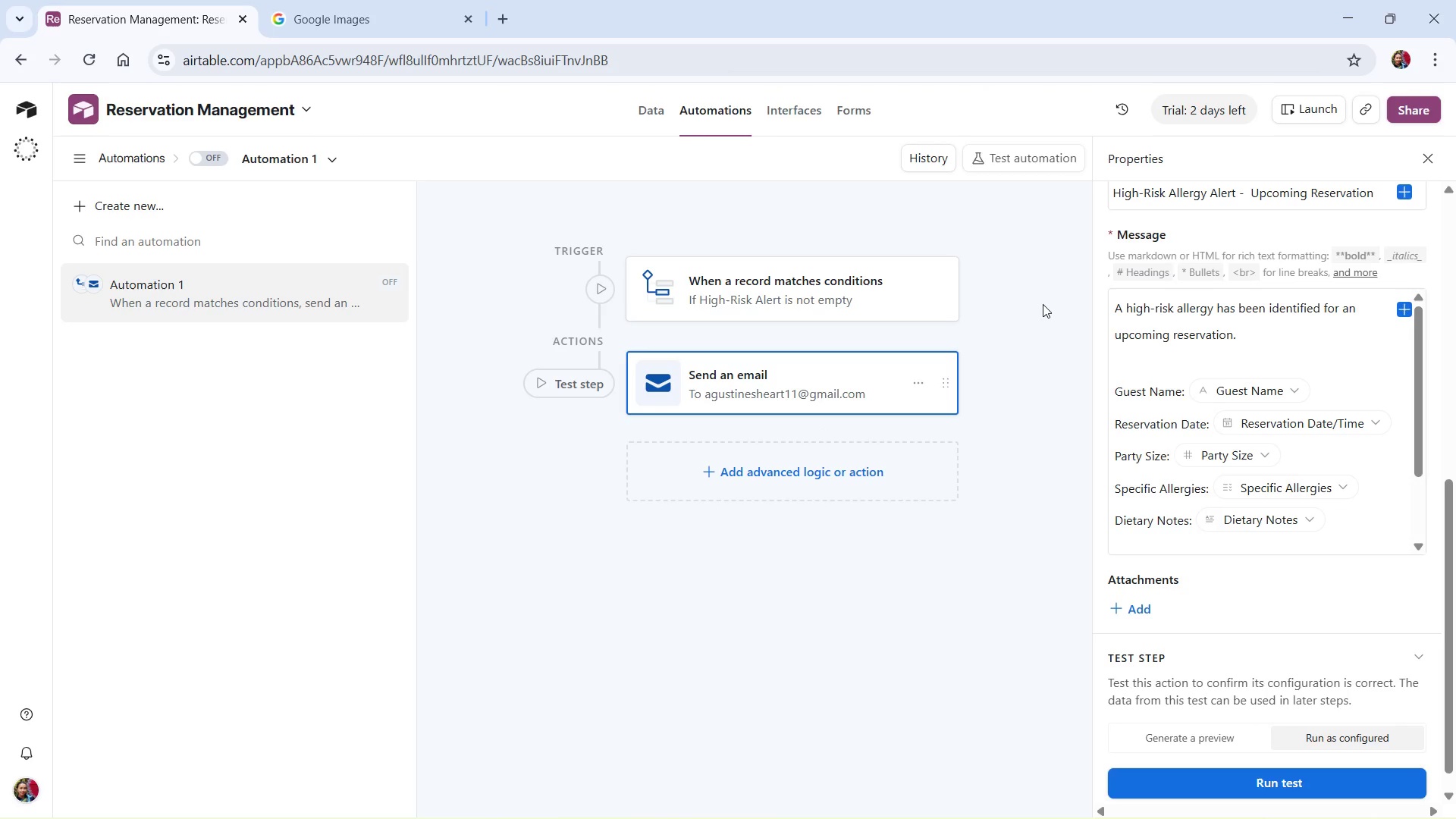 
key(Alt+Tab)